 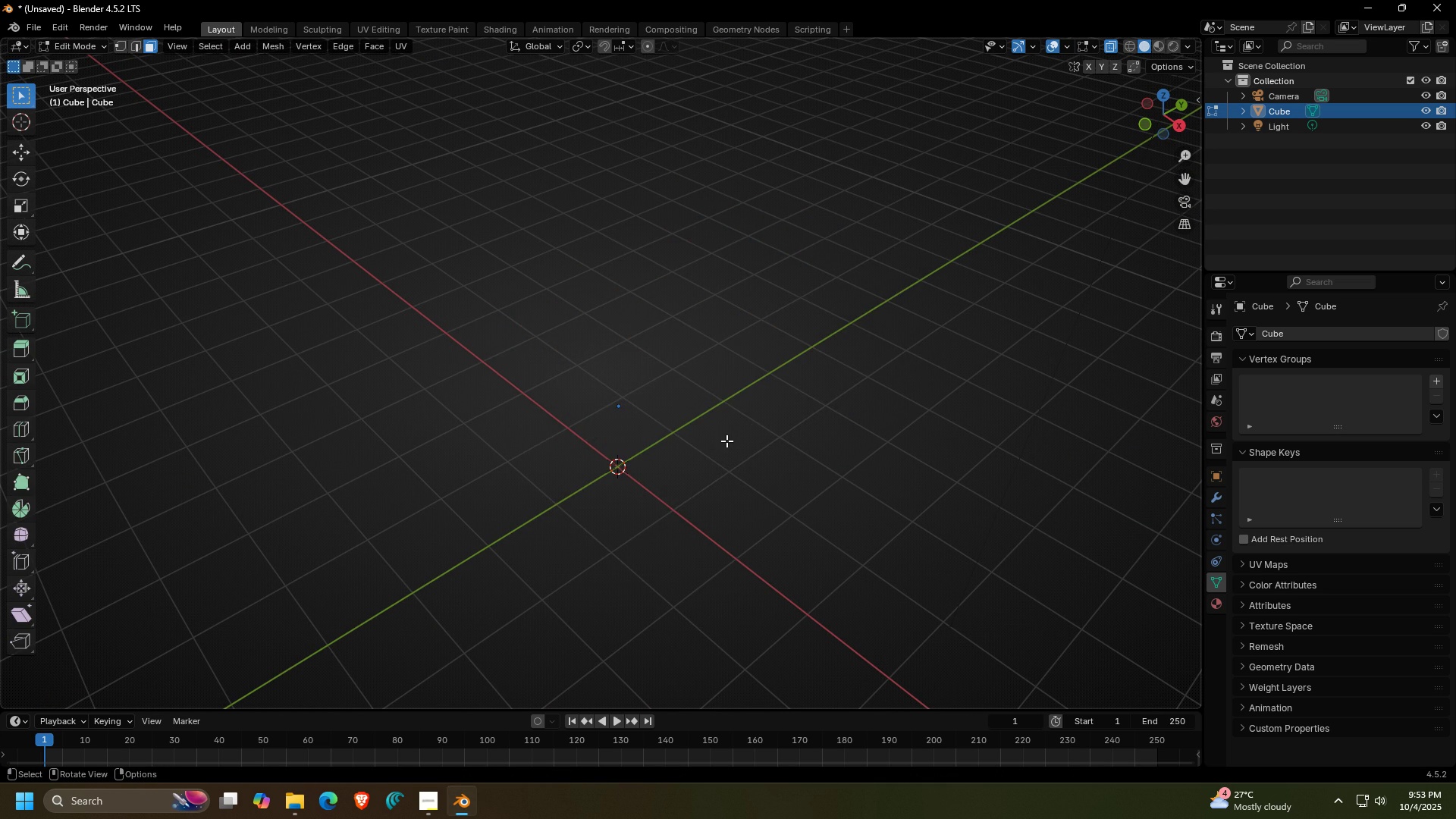 
type(cx)
 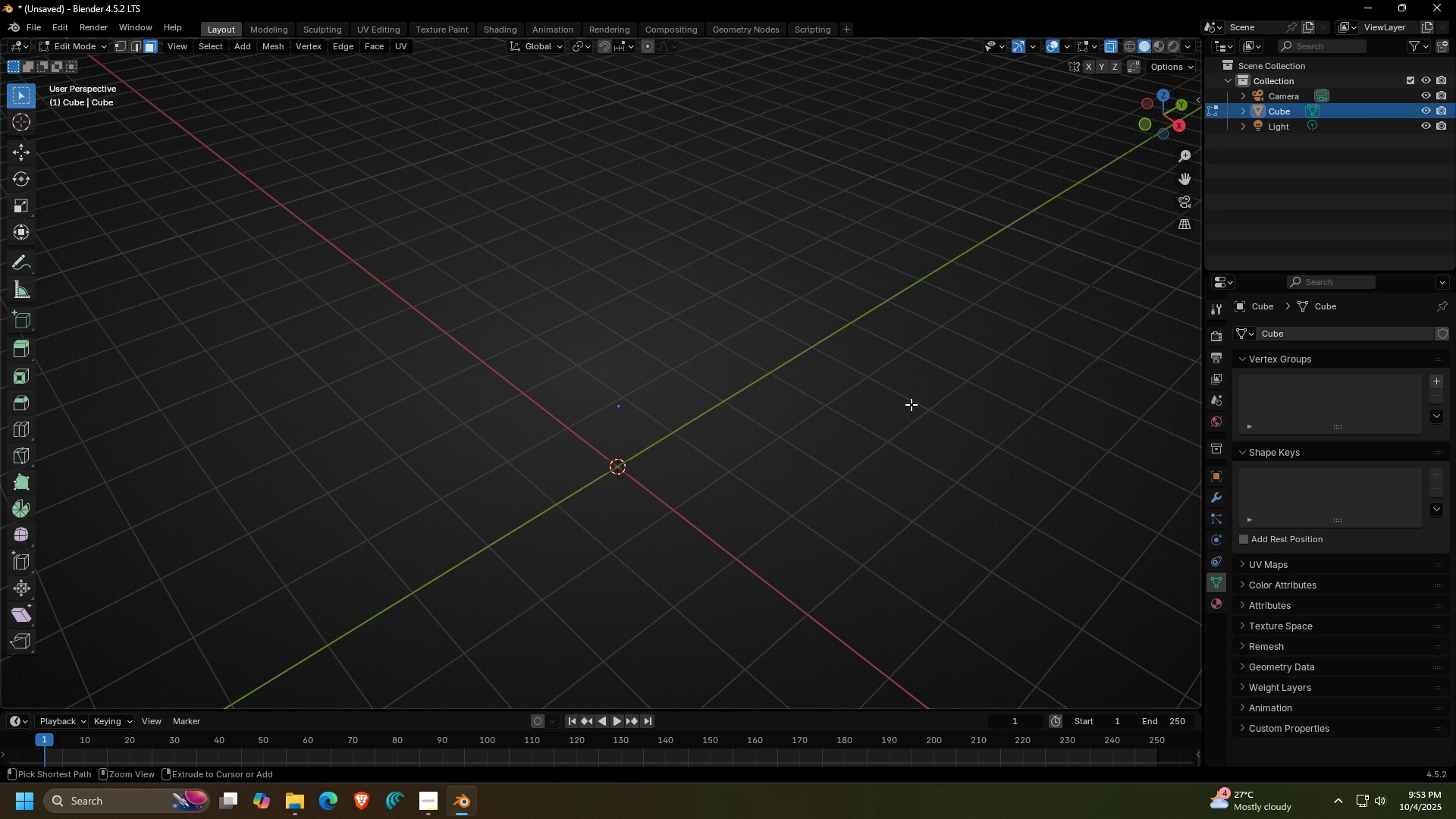 
key(Control+ControlLeft)
 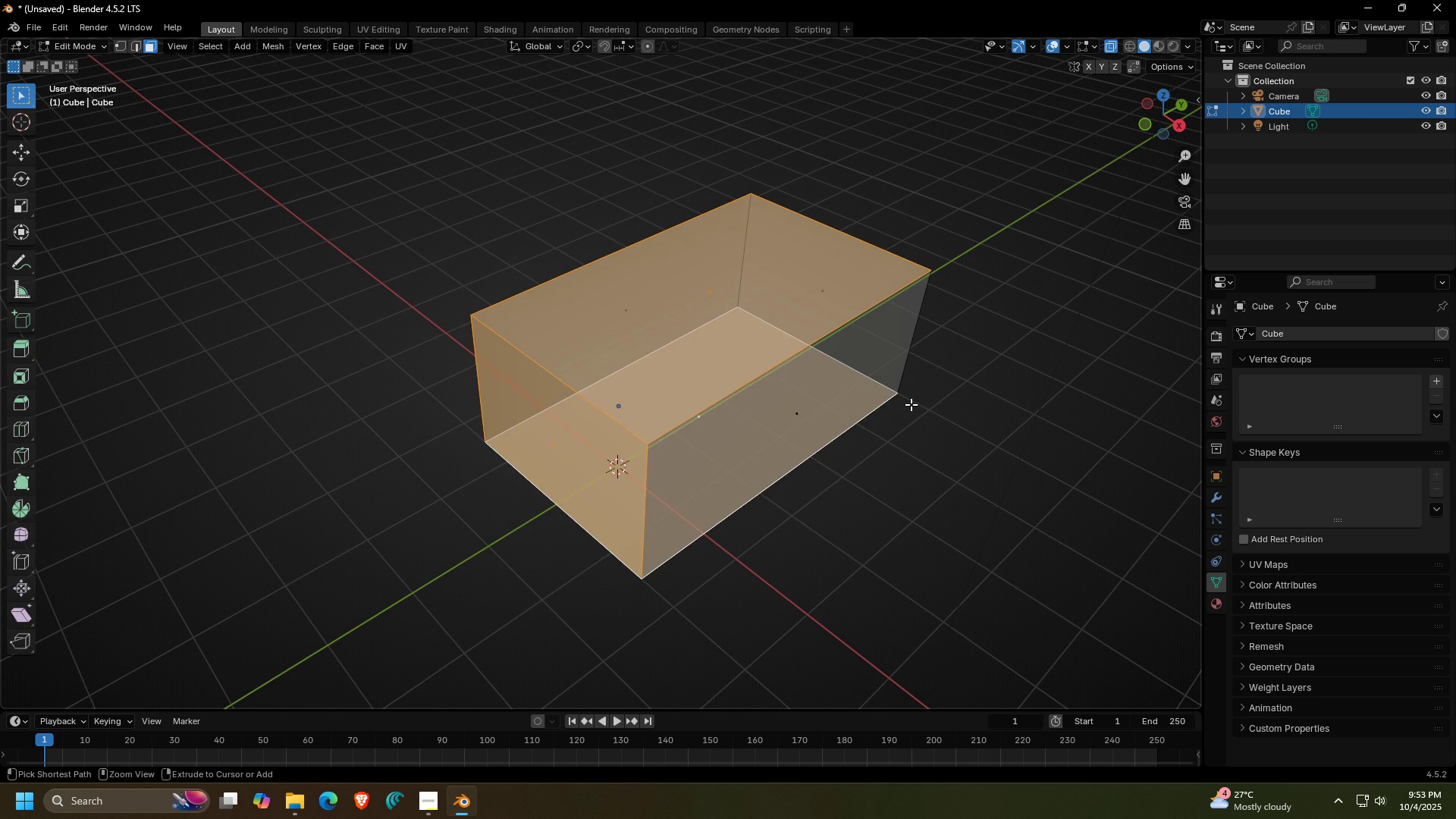 
key(Control+Z)
 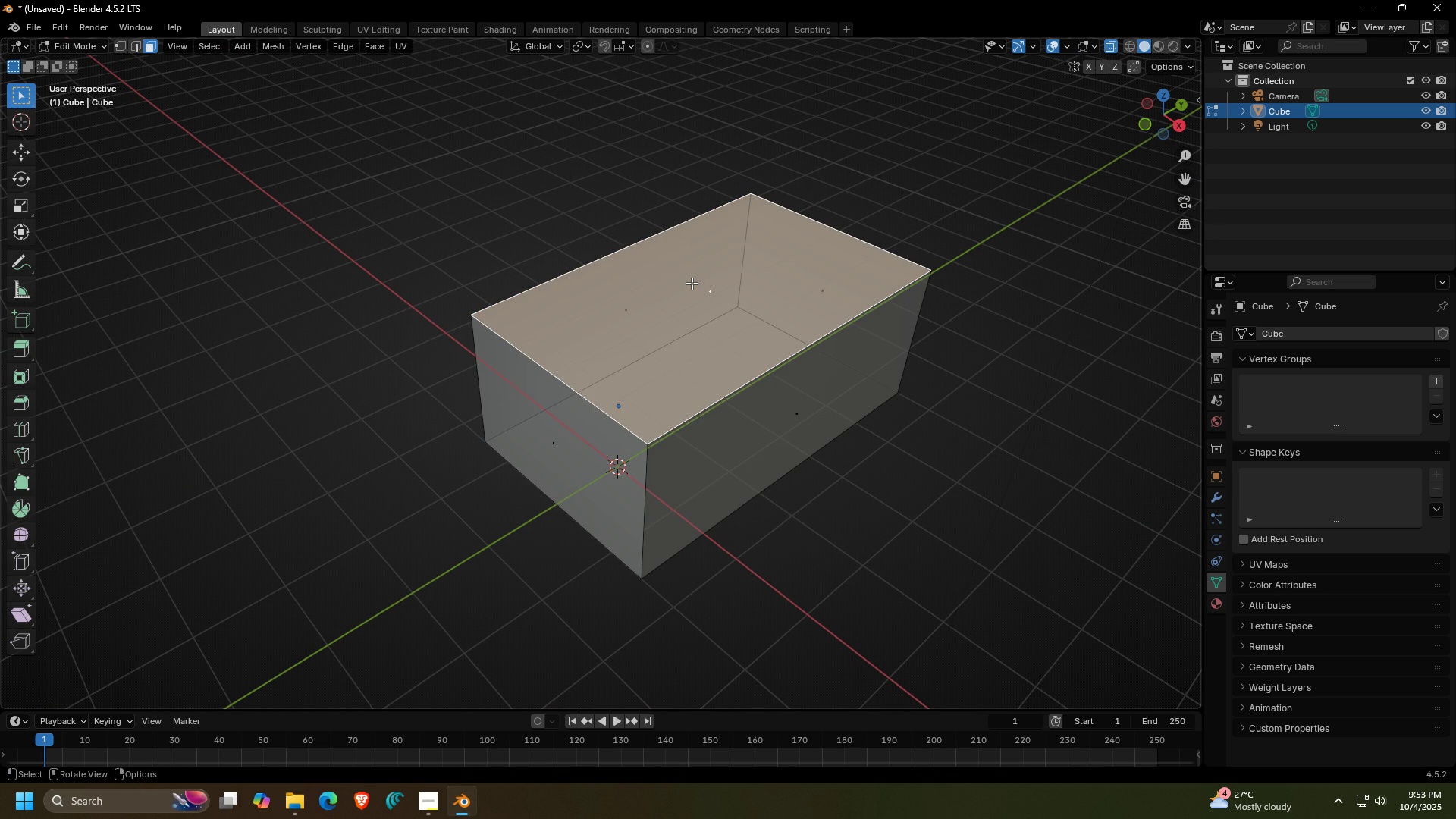 
left_click([692, 283])